 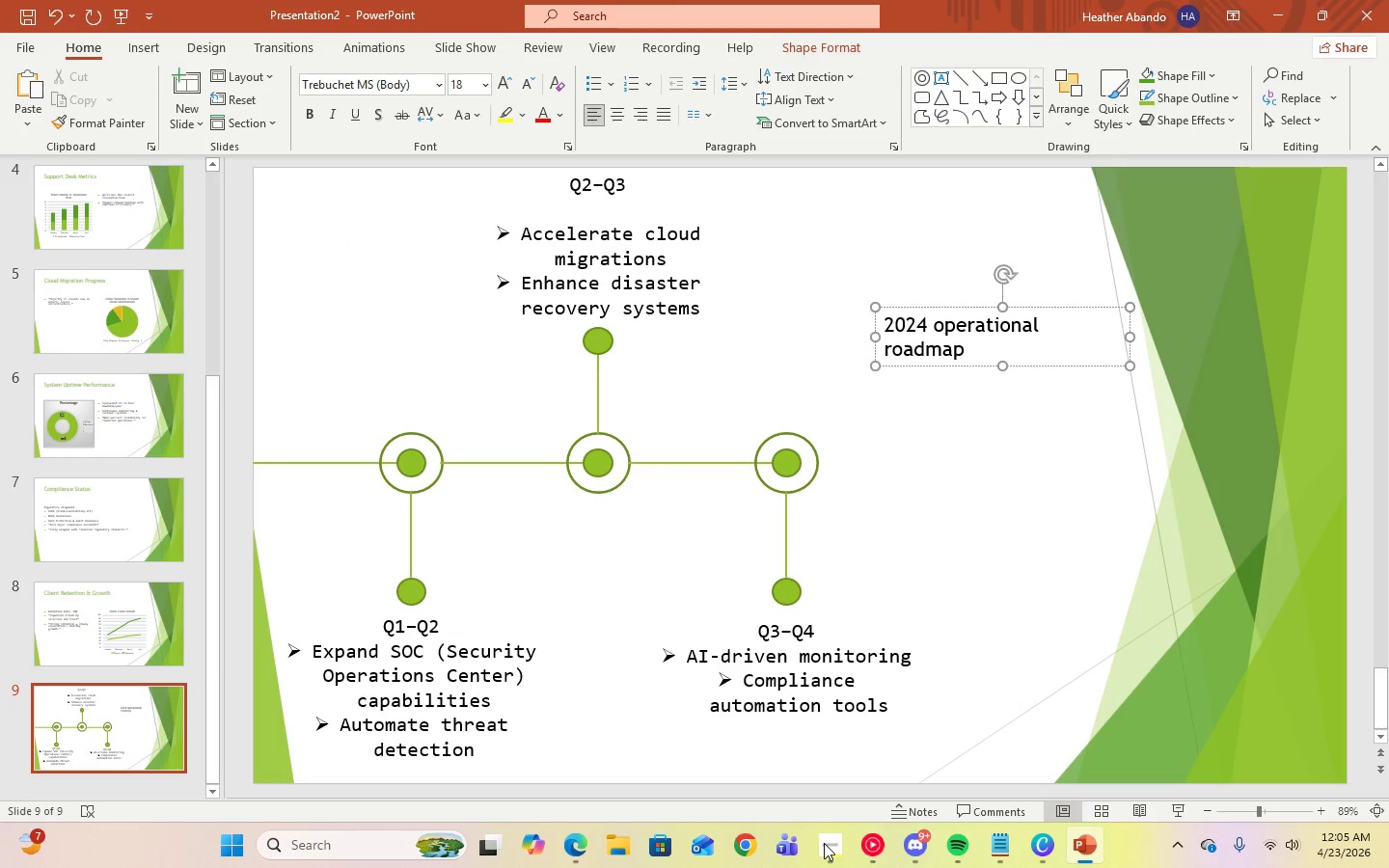 
left_click([1000, 531])
 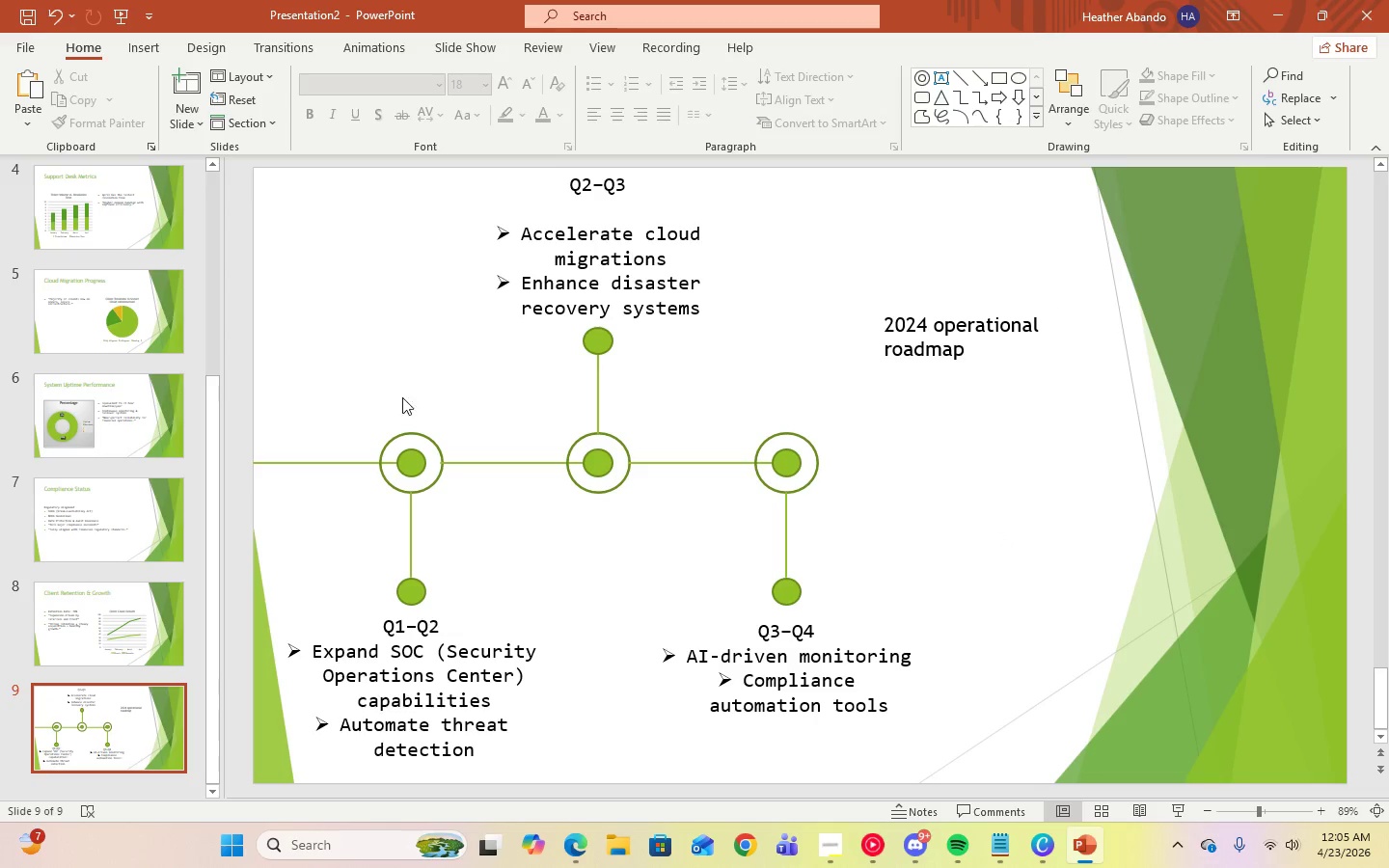 
left_click([190, 113])
 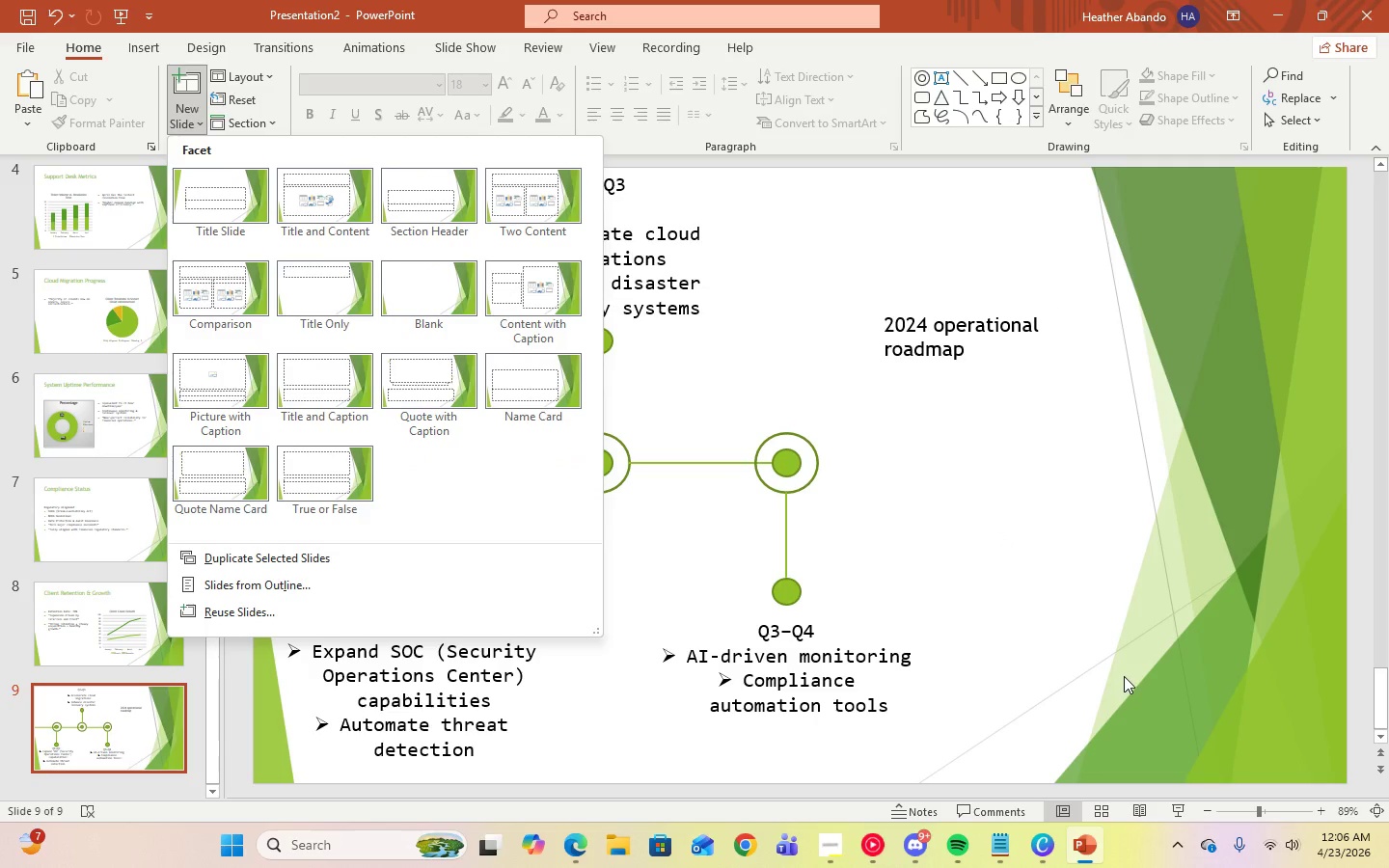 
wait(5.28)
 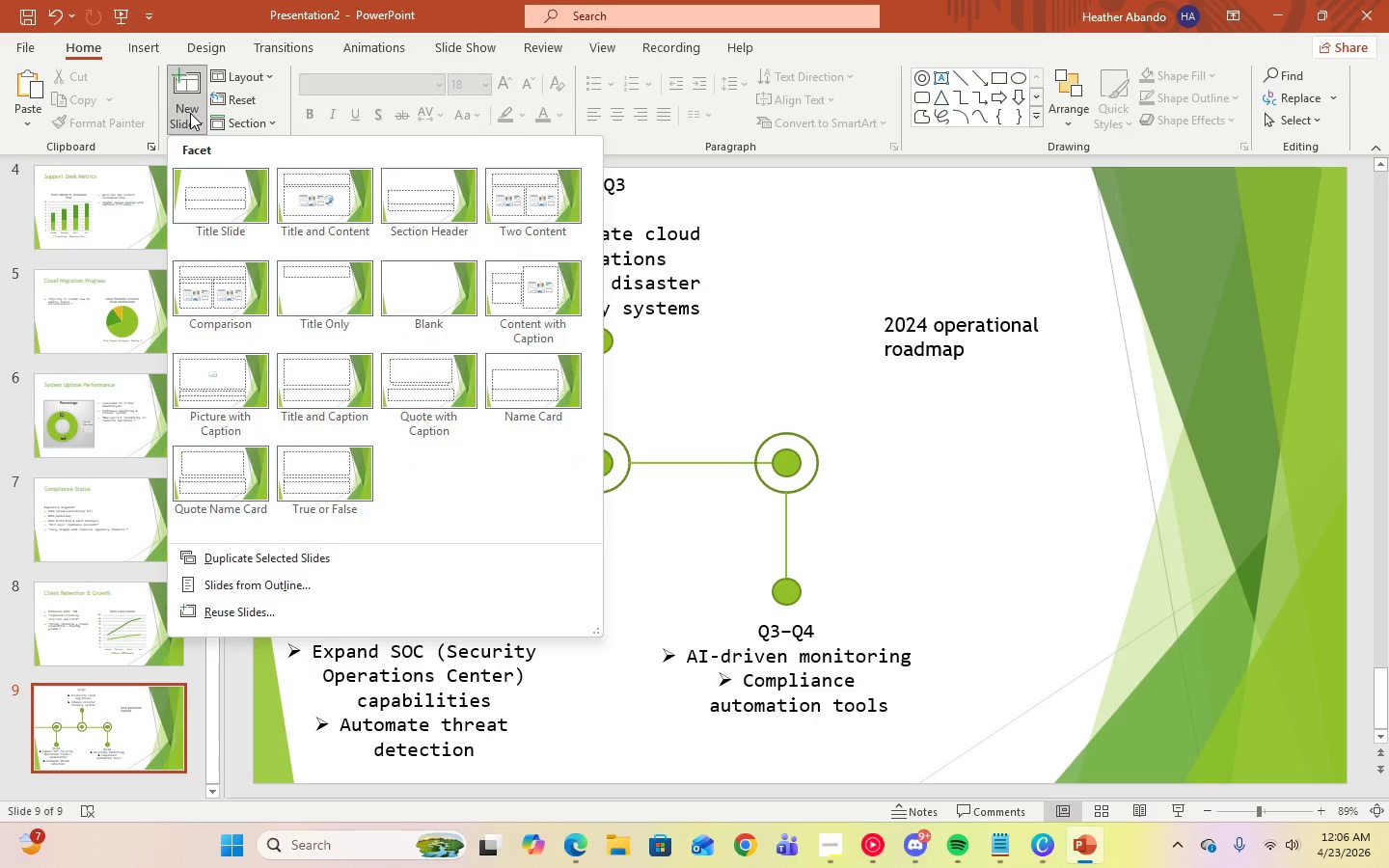 
left_click([1009, 841])
 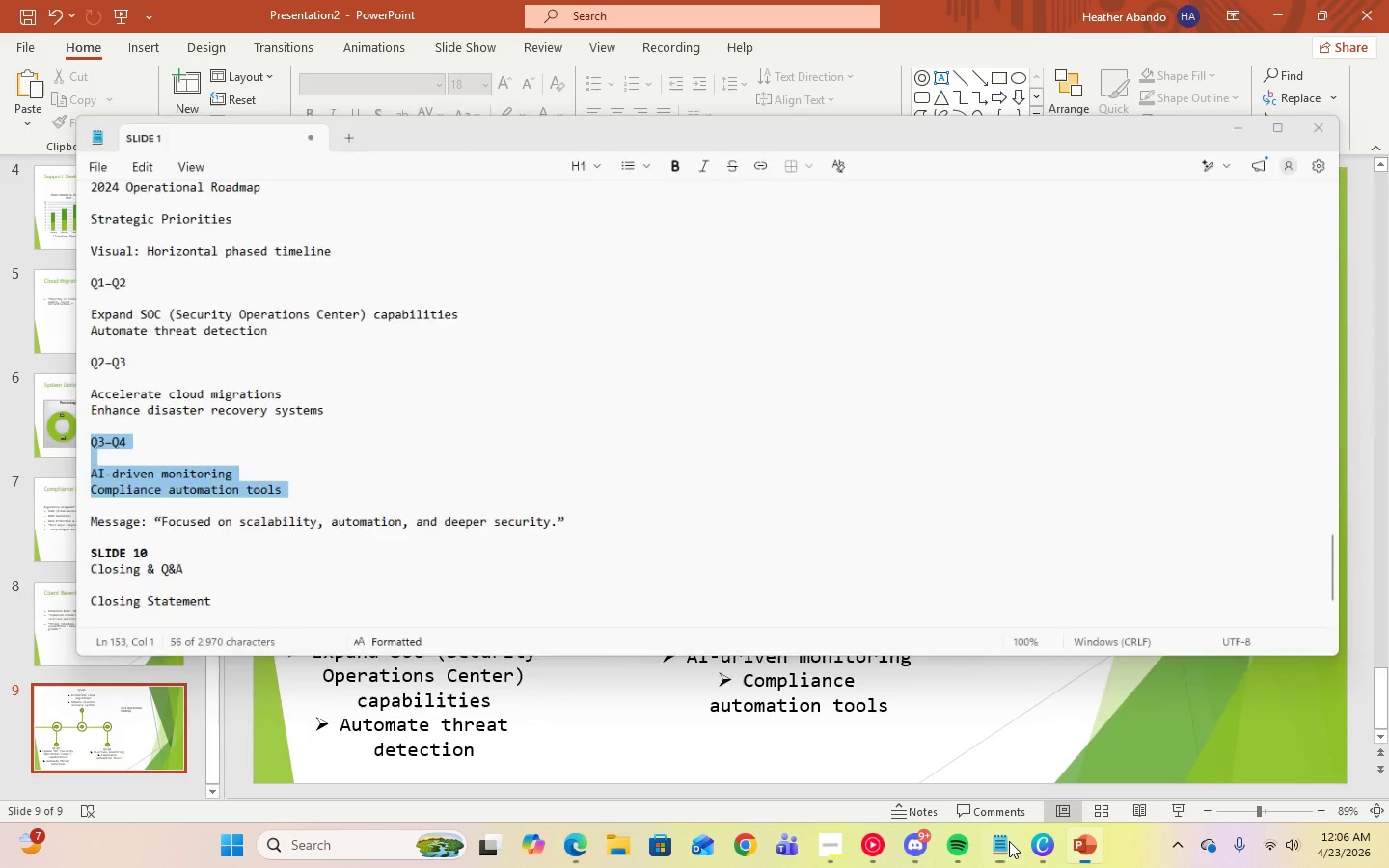 
double_click([1009, 841])
 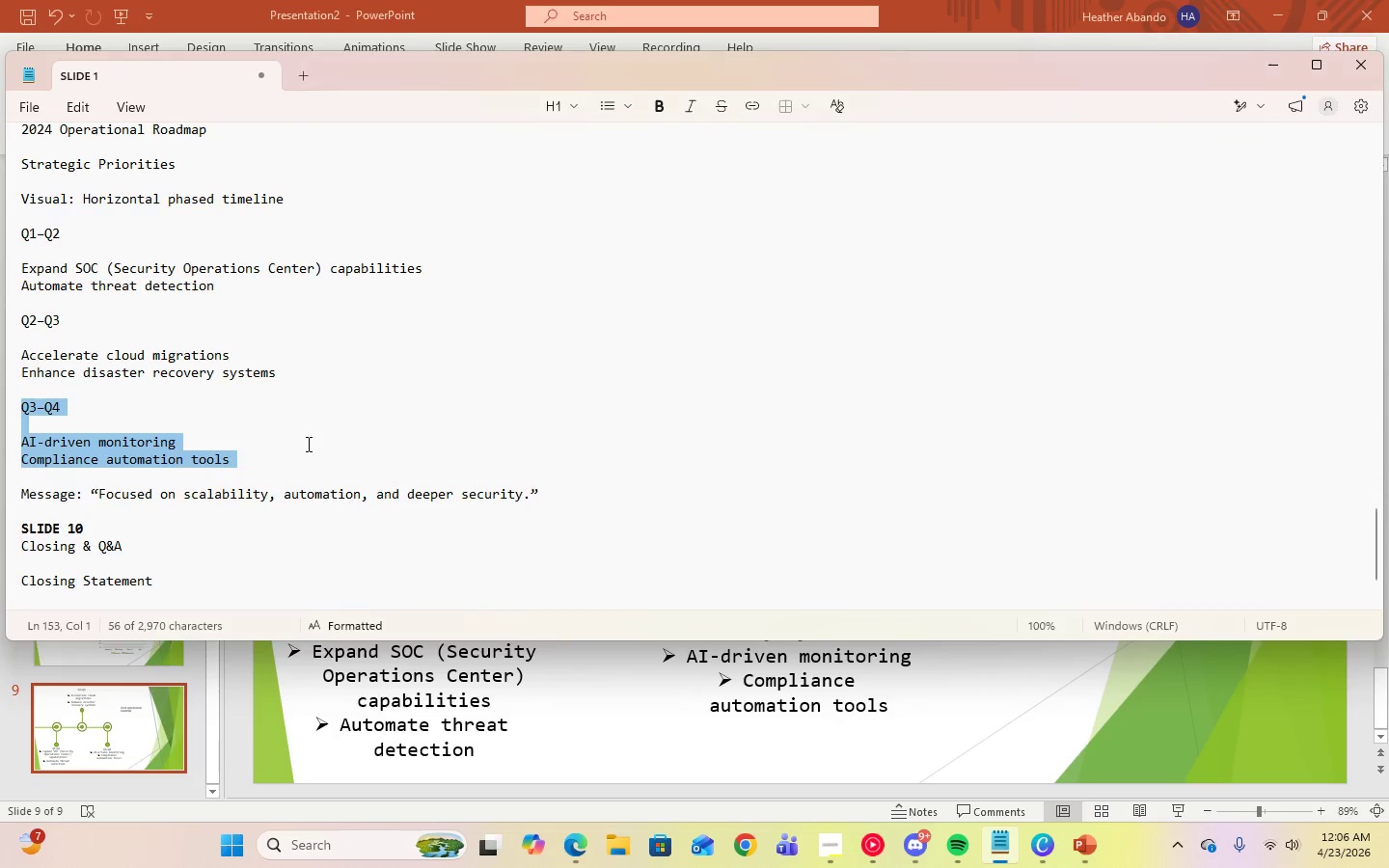 
scroll: coordinate [307, 442], scroll_direction: down, amount: 5.0
 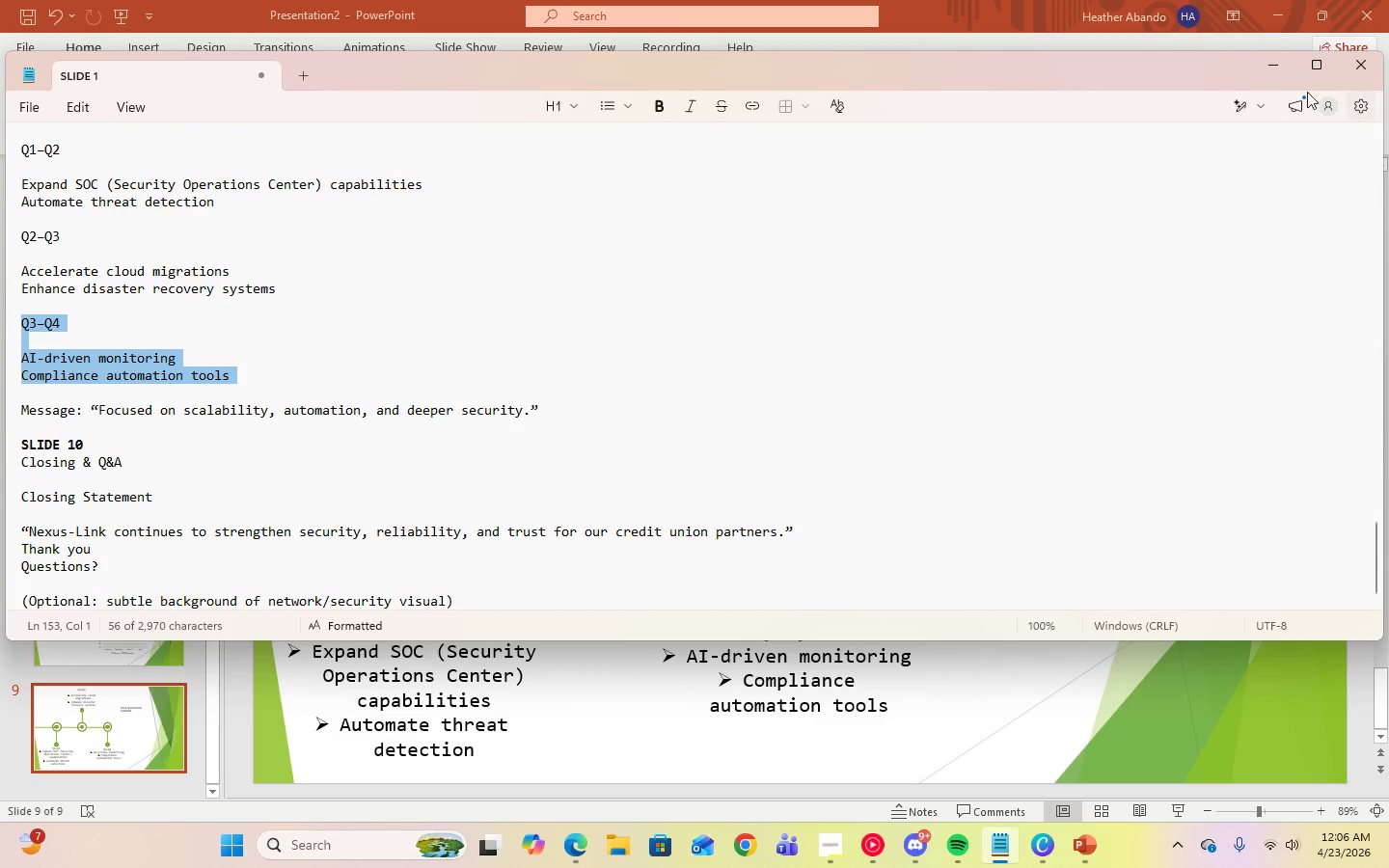 
left_click([1258, 76])
 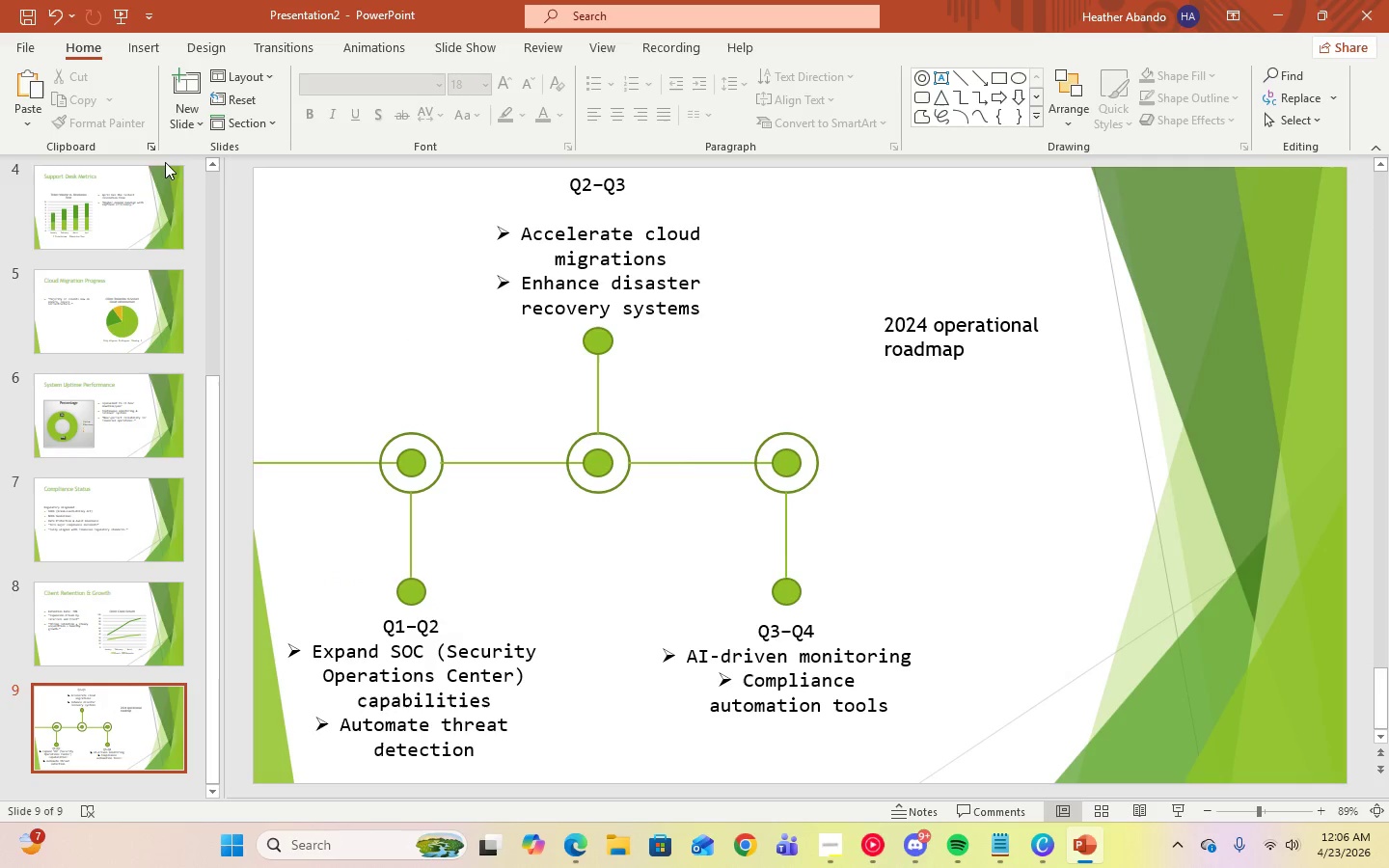 
left_click([835, 857])